 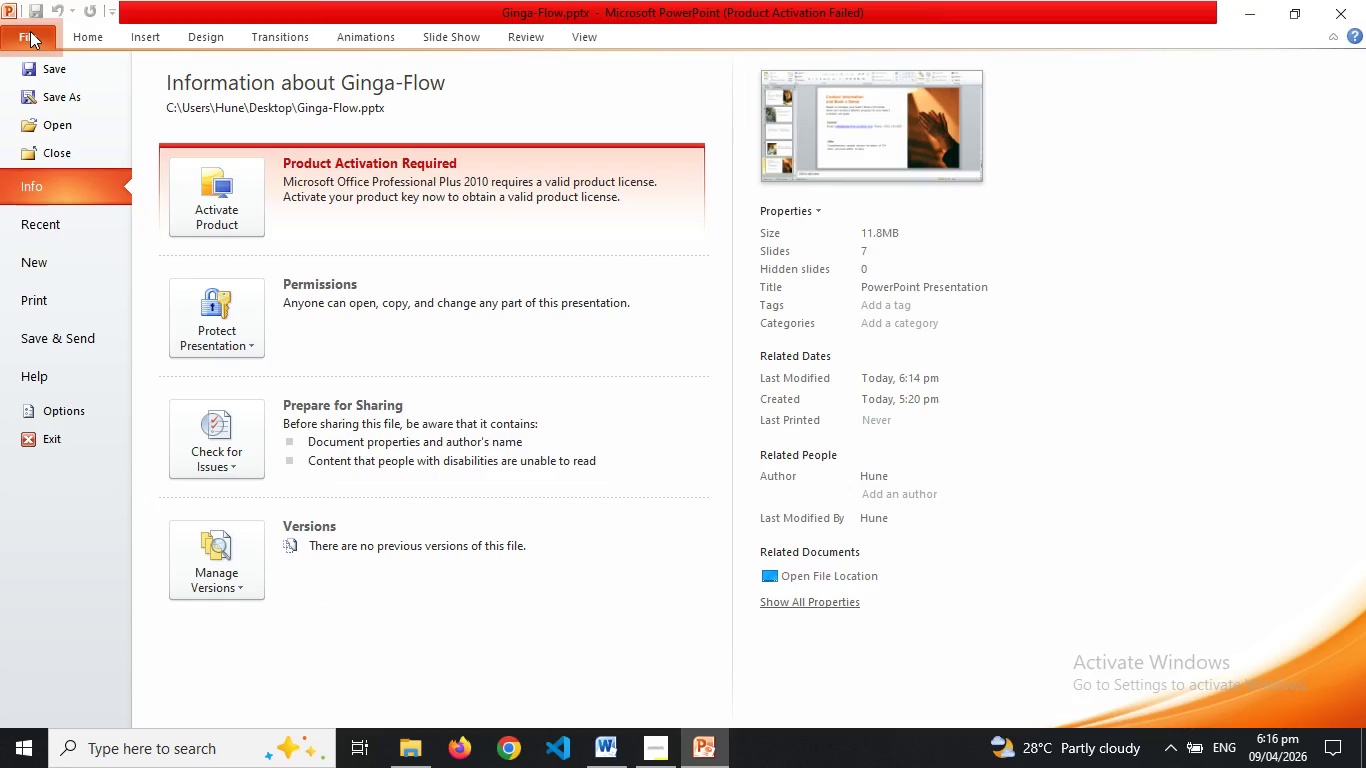 
left_click([65, 93])
 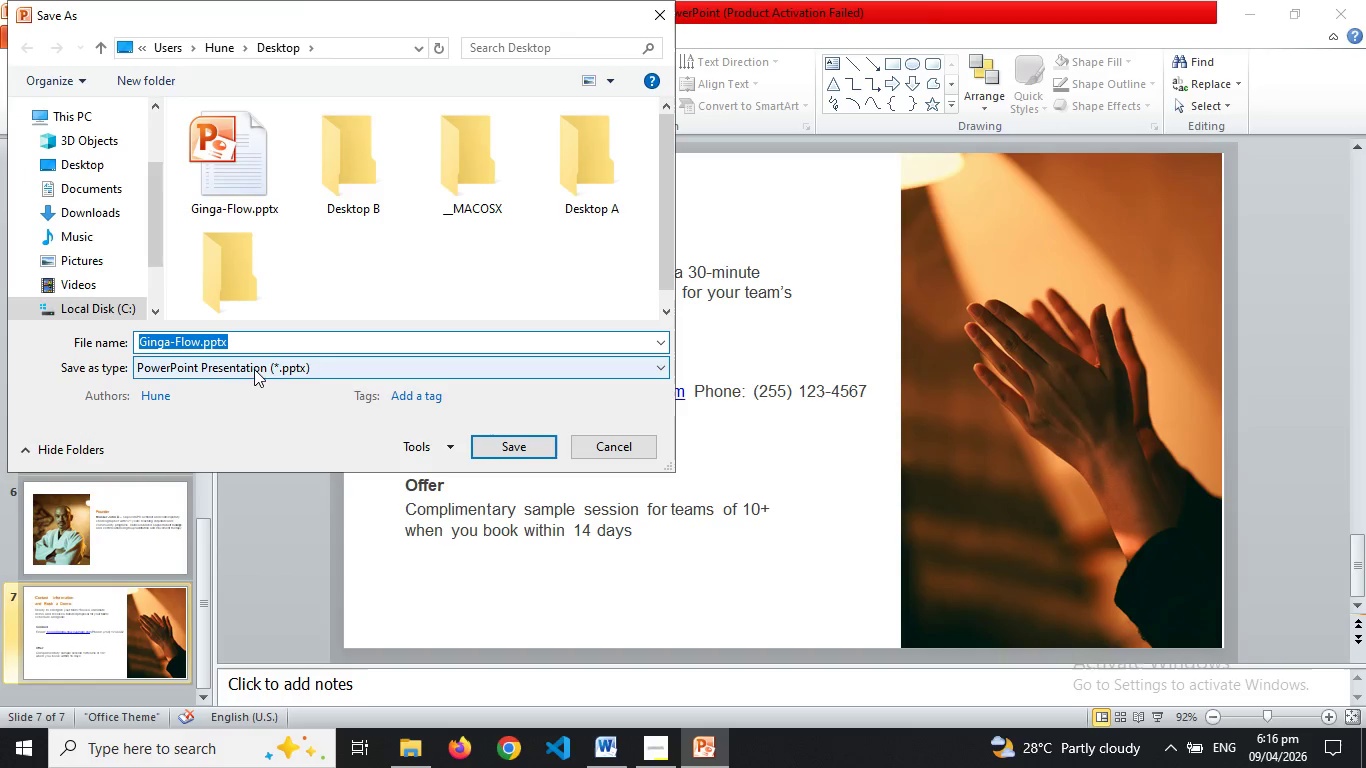 
left_click([267, 367])
 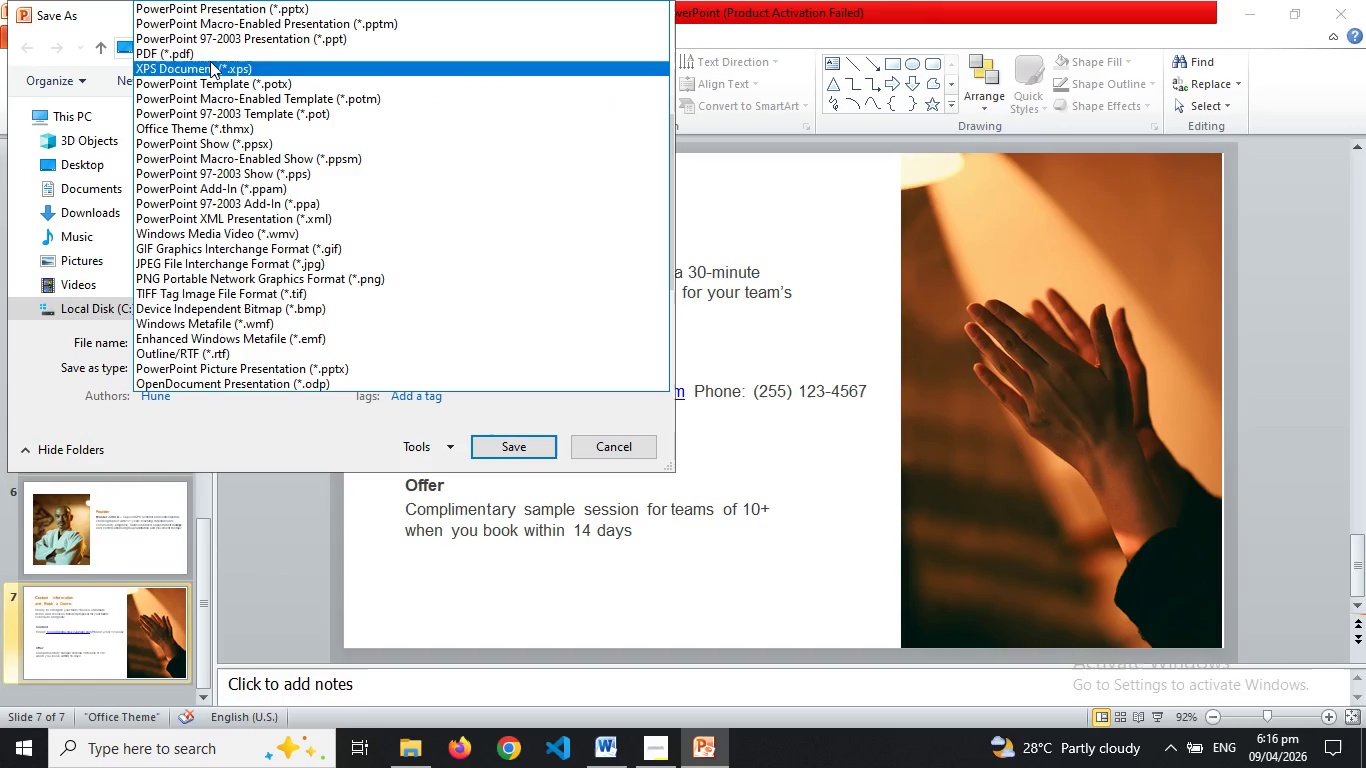 
left_click([203, 48])
 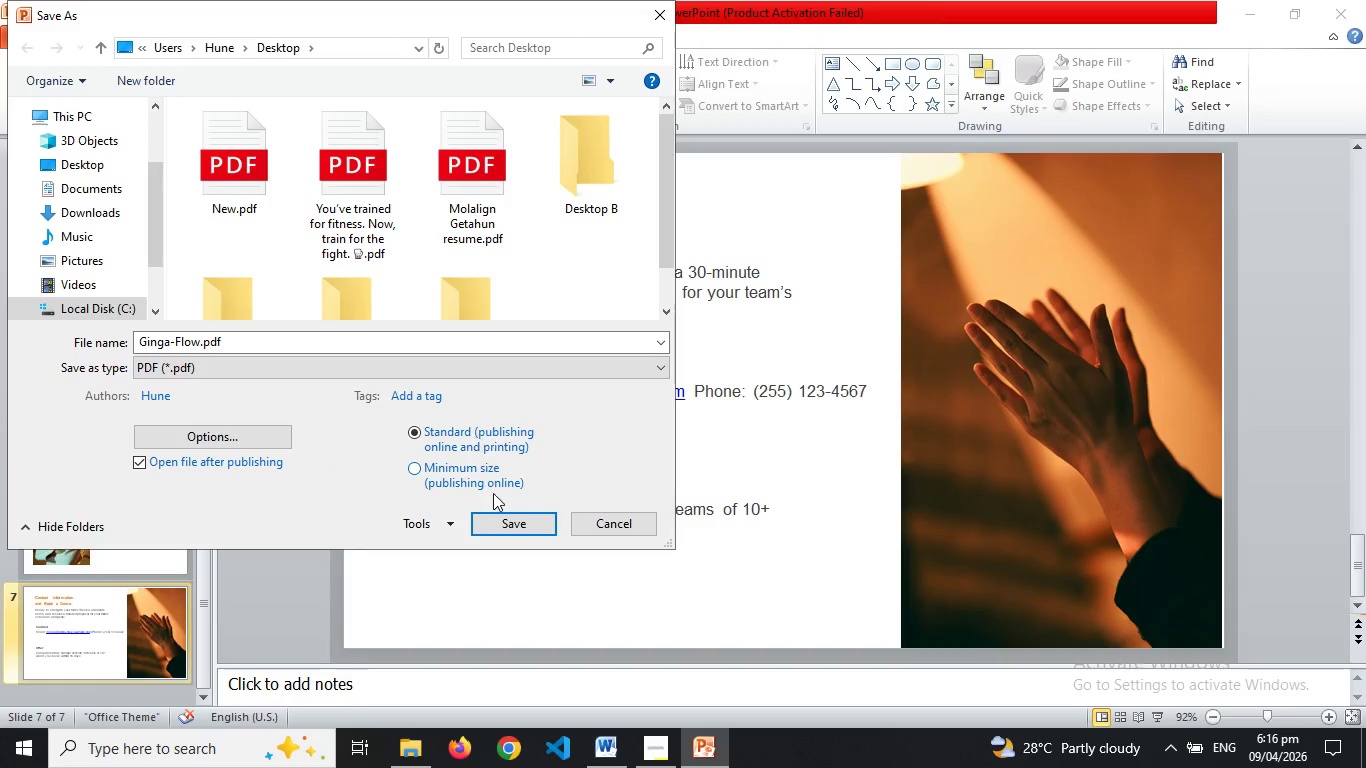 